 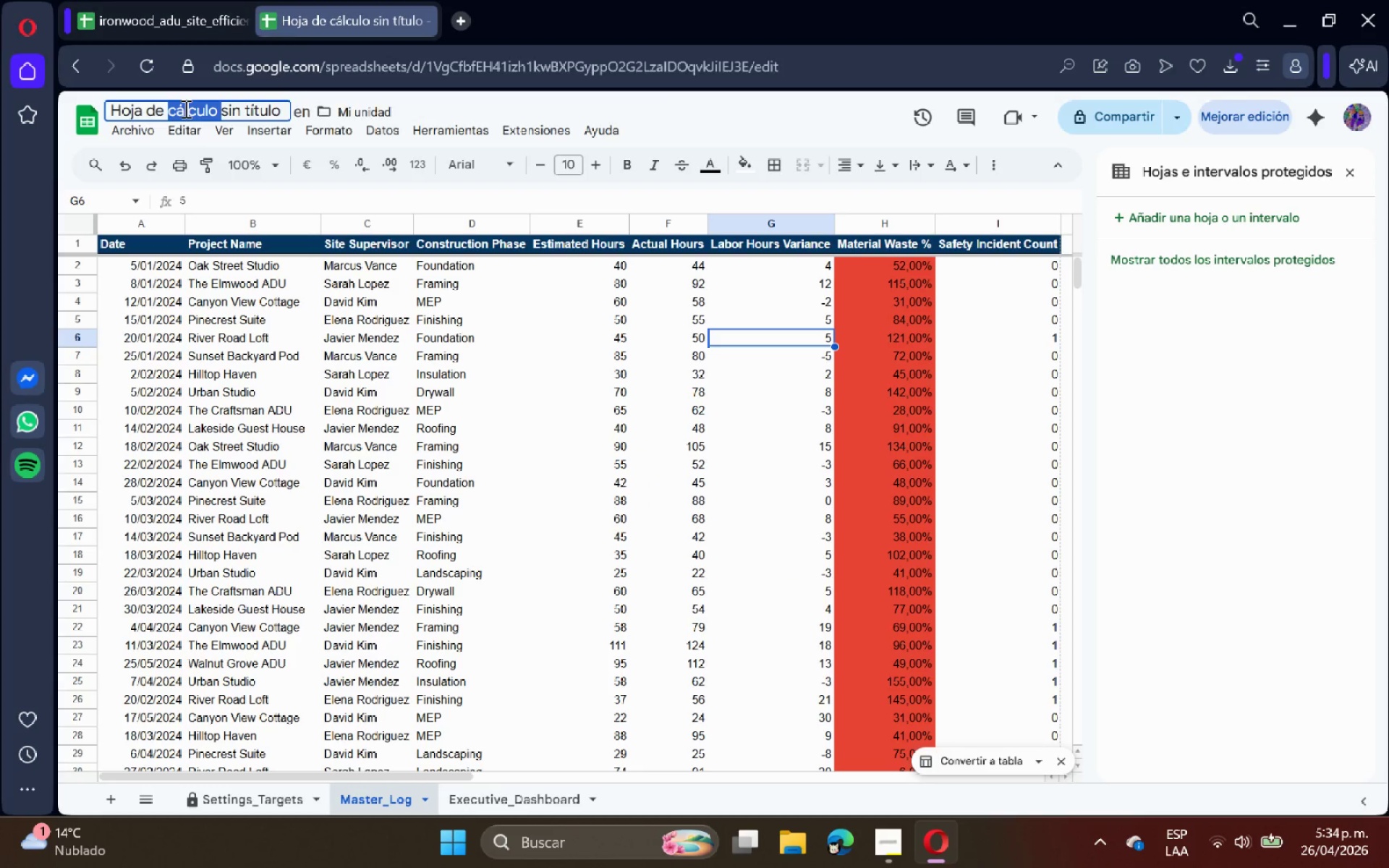 
triple_click([184, 109])
 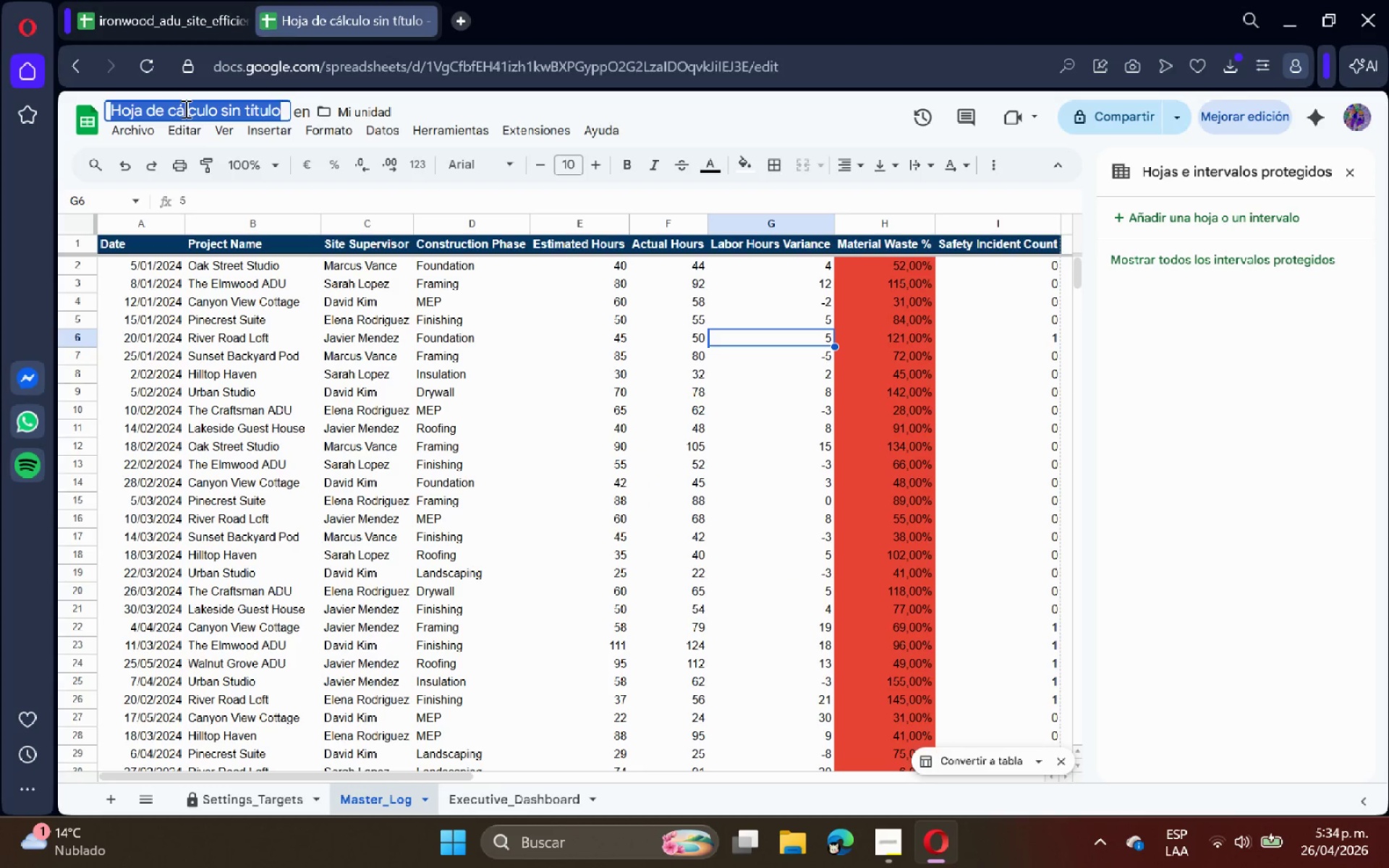 
key(Control+ControlLeft)
 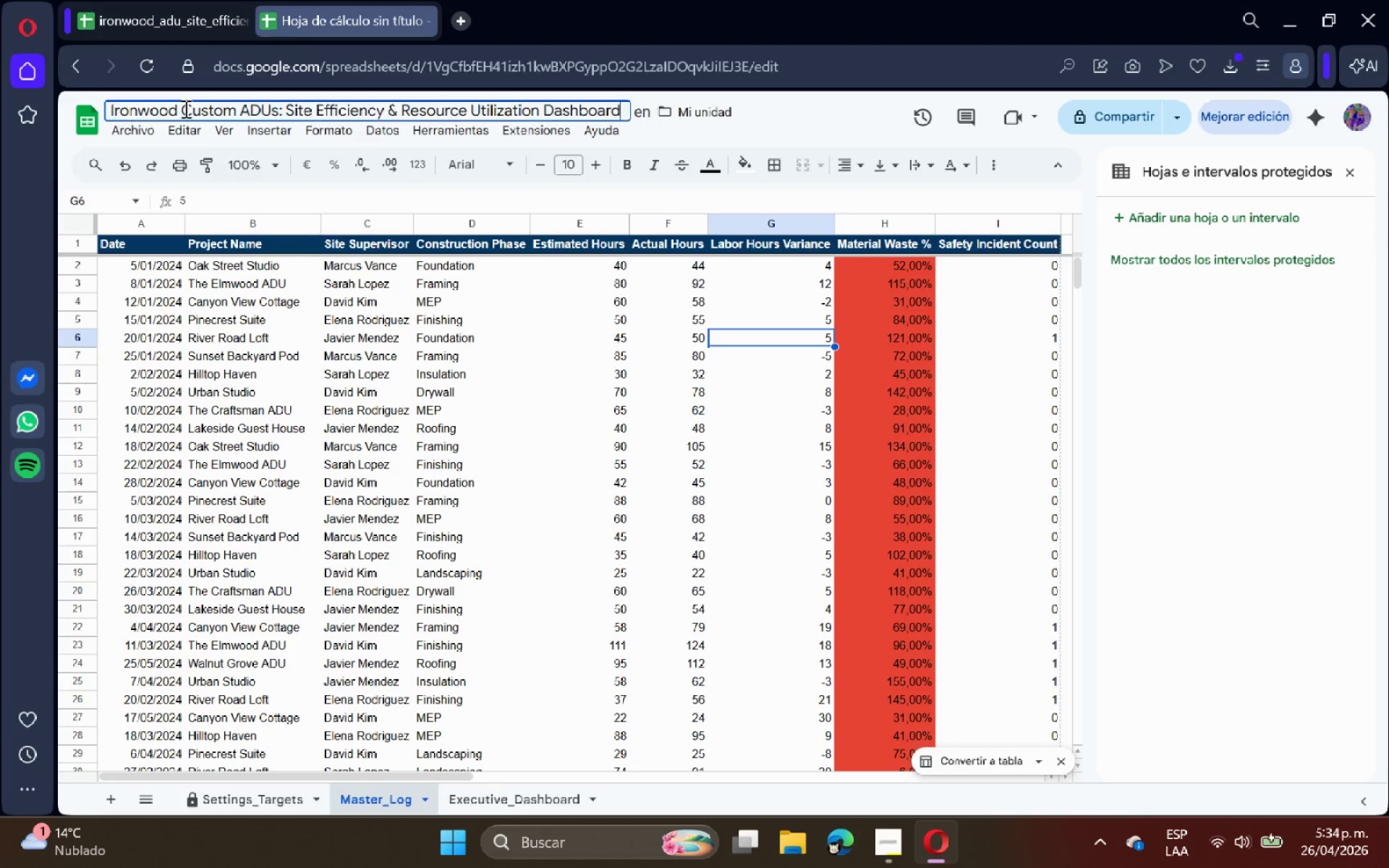 
key(Control+V)
 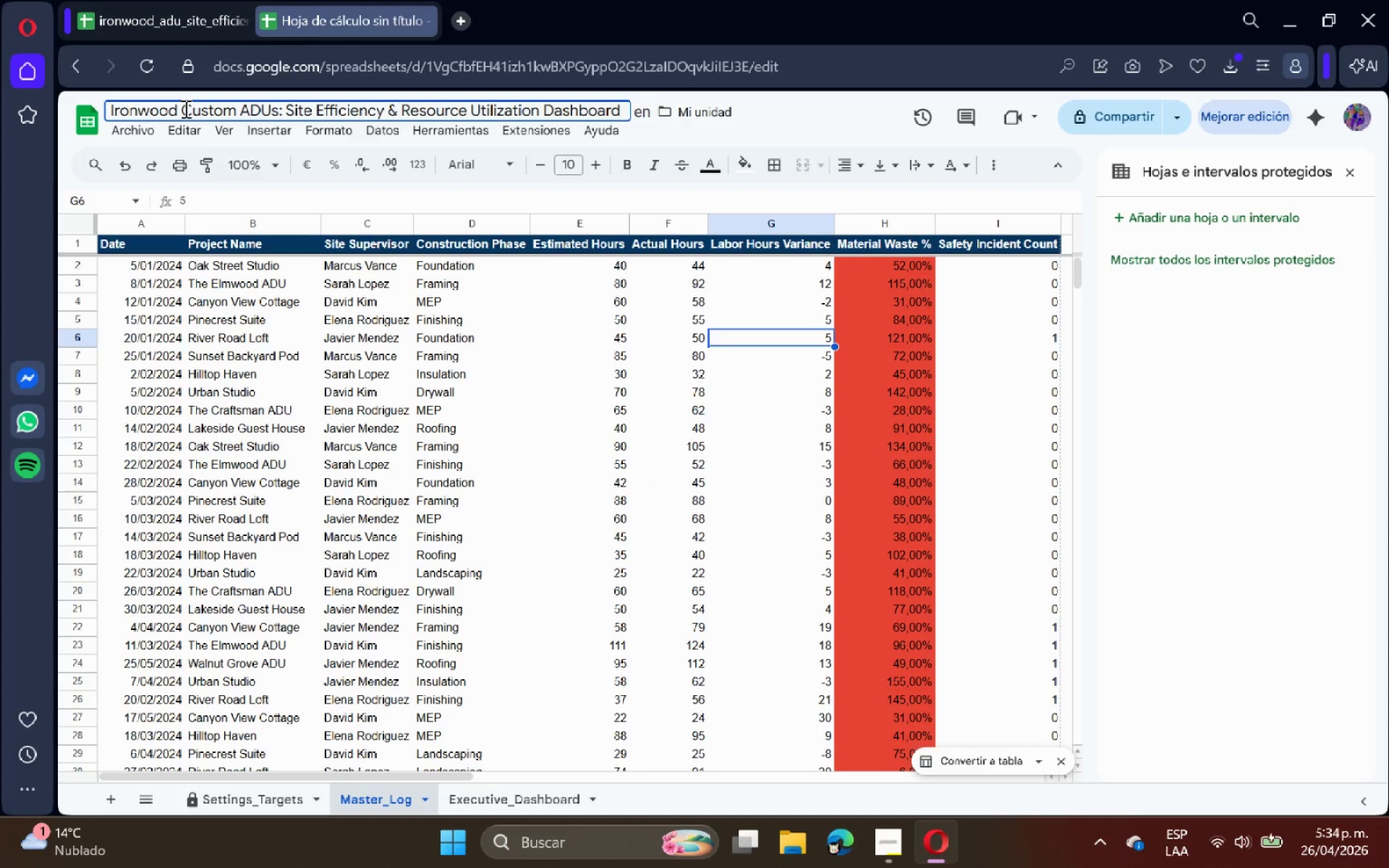 
key(Enter)
 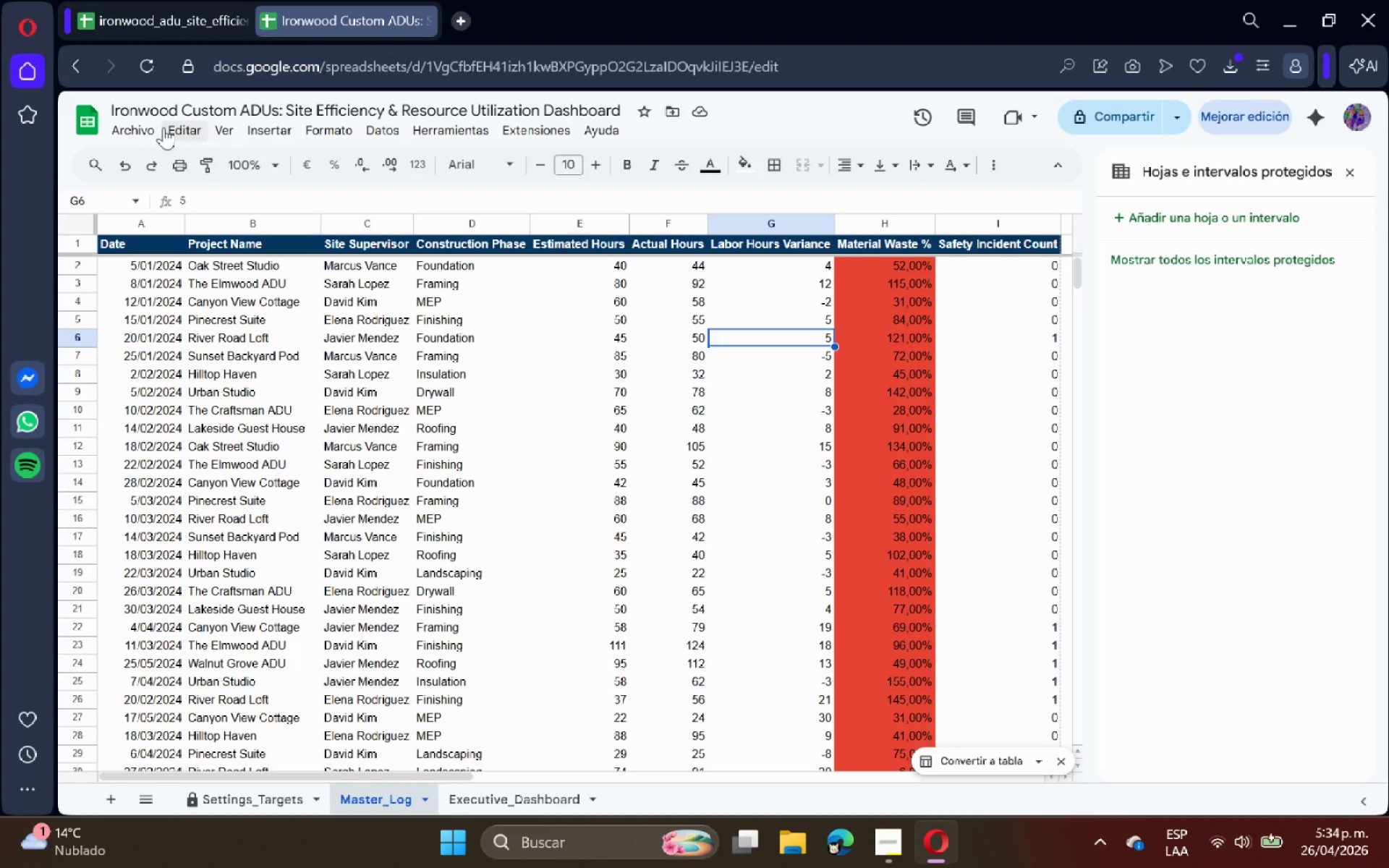 
left_click([140, 120])
 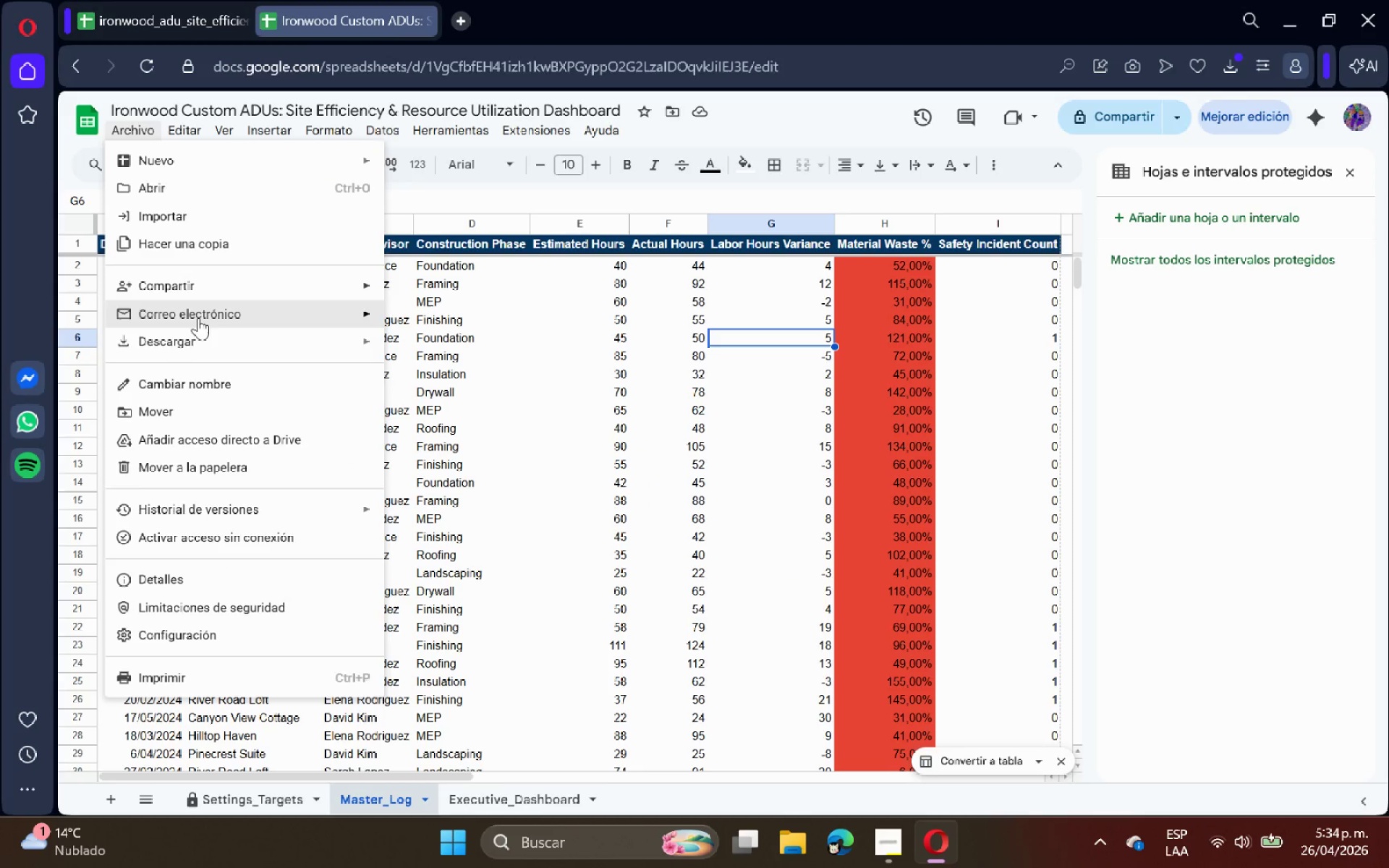 
left_click([198, 340])
 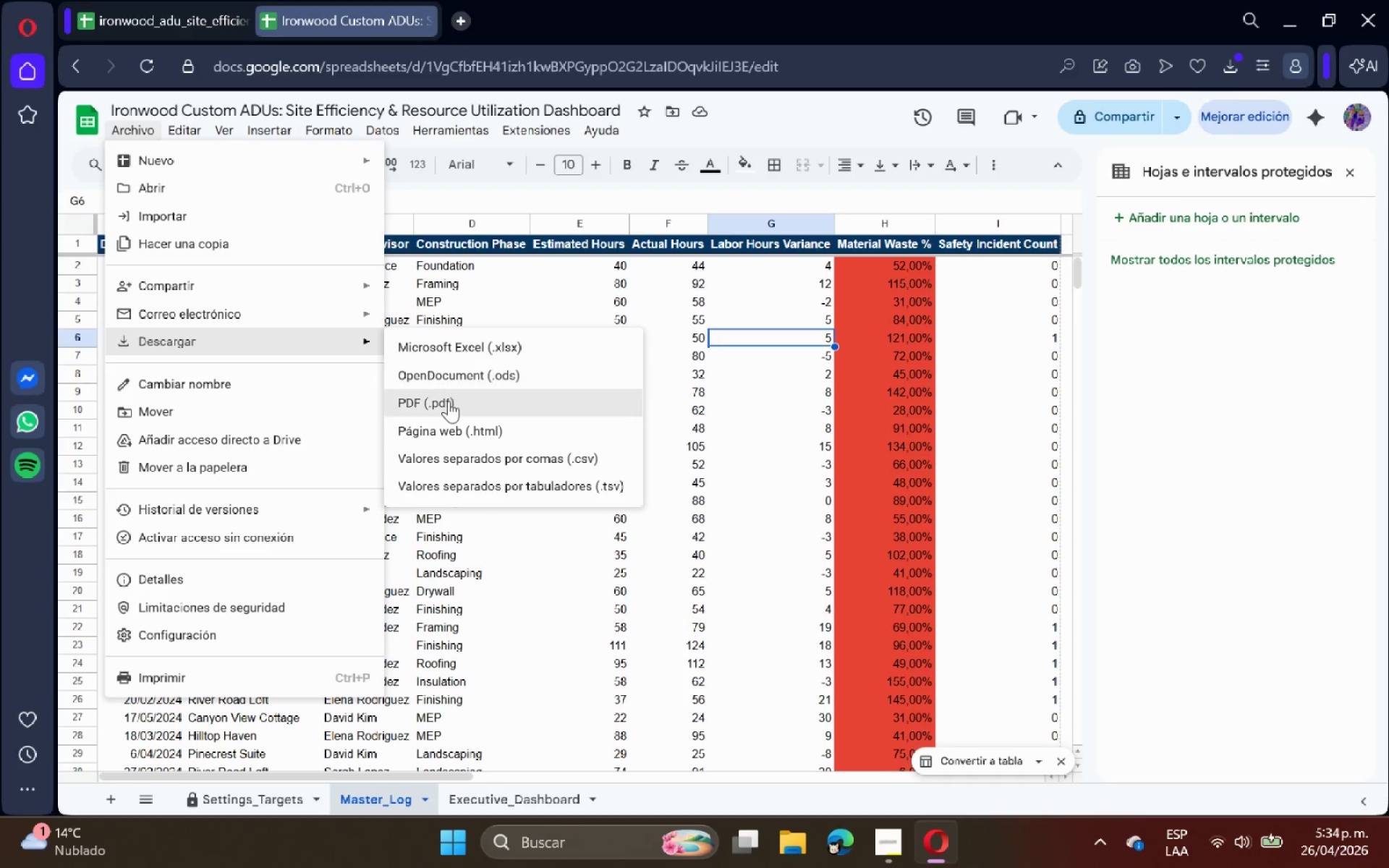 
left_click([449, 402])